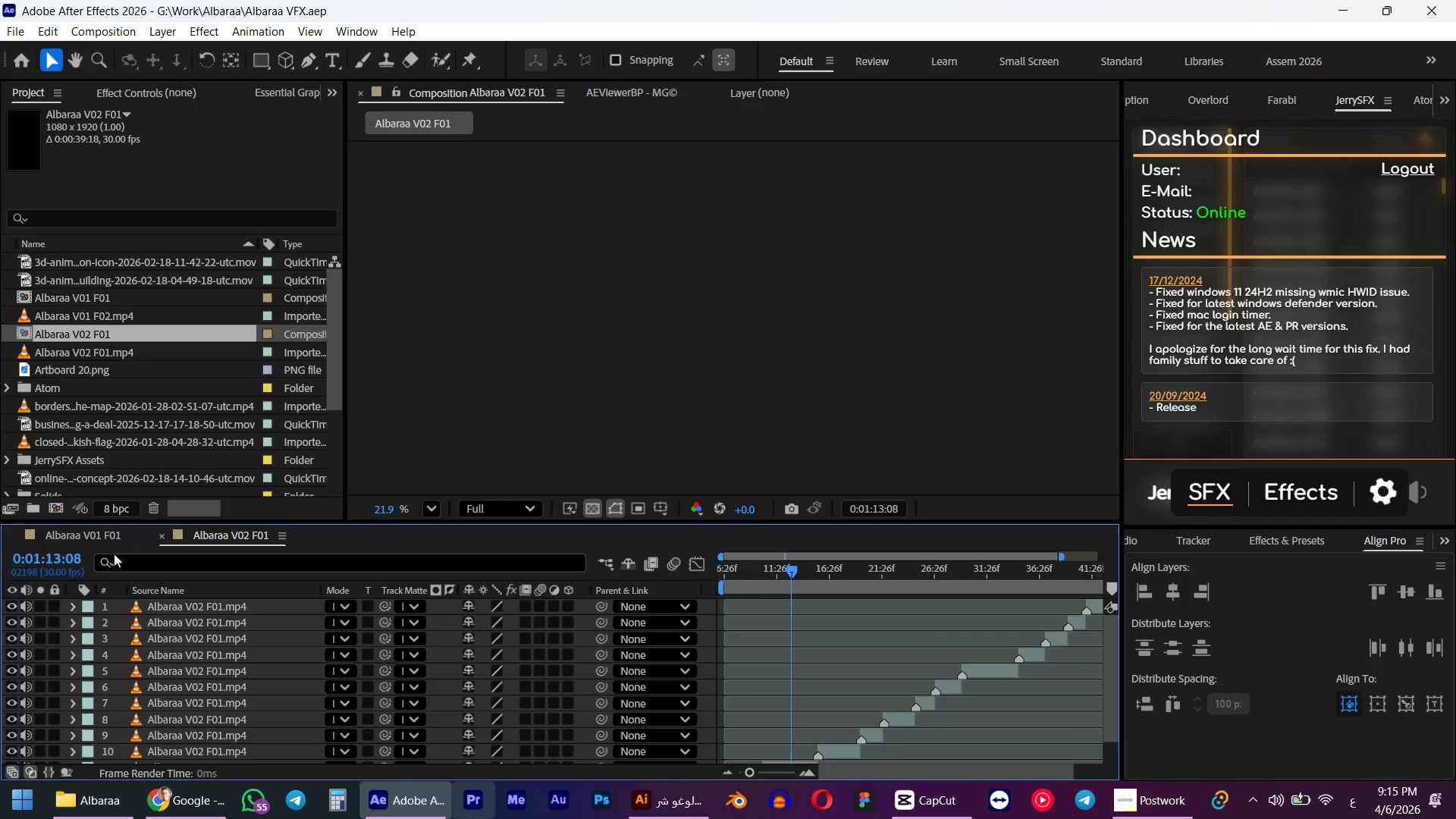 
left_click([90, 538])
 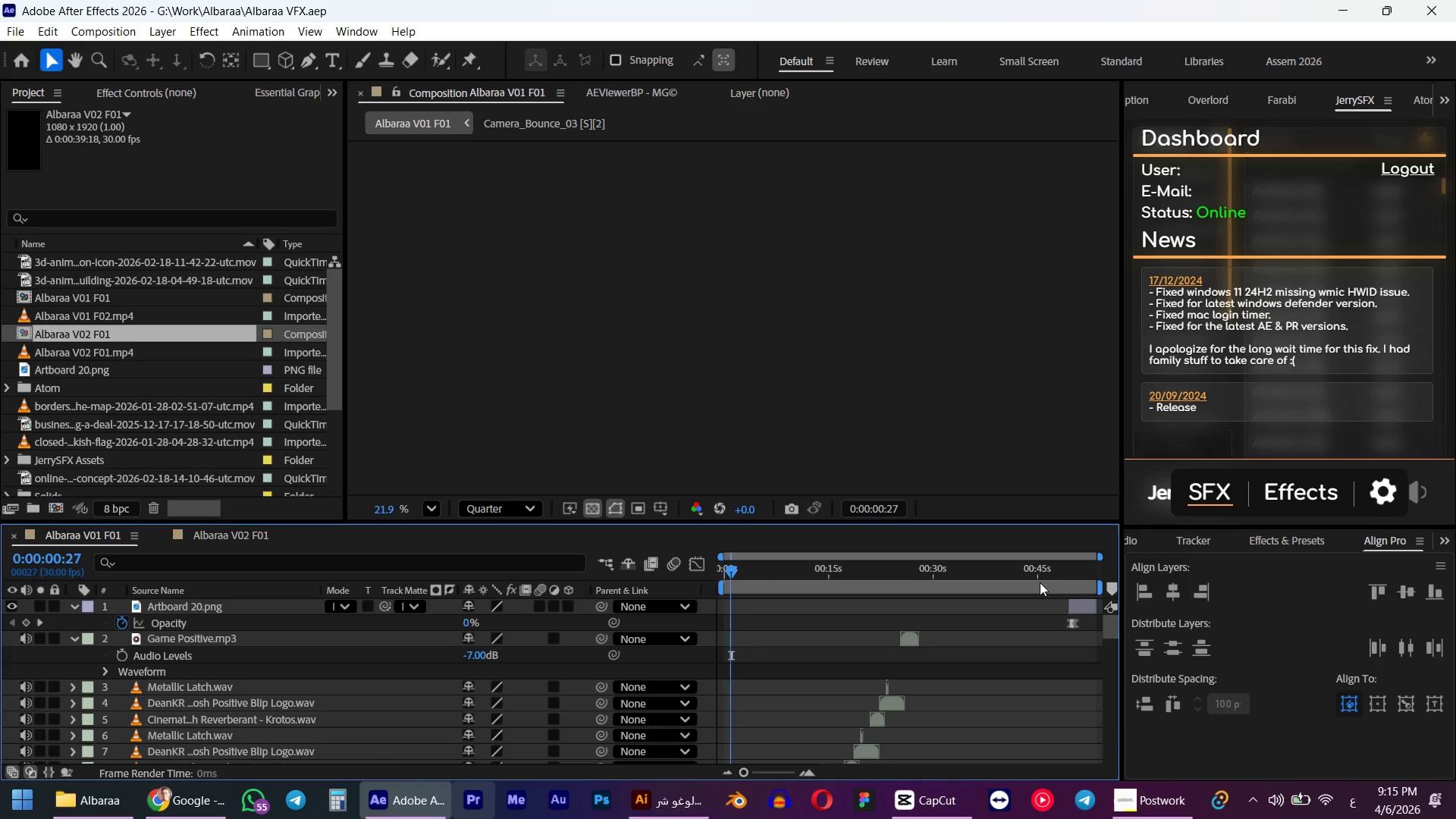 
left_click_drag(start_coordinate=[1065, 572], to_coordinate=[1097, 571])
 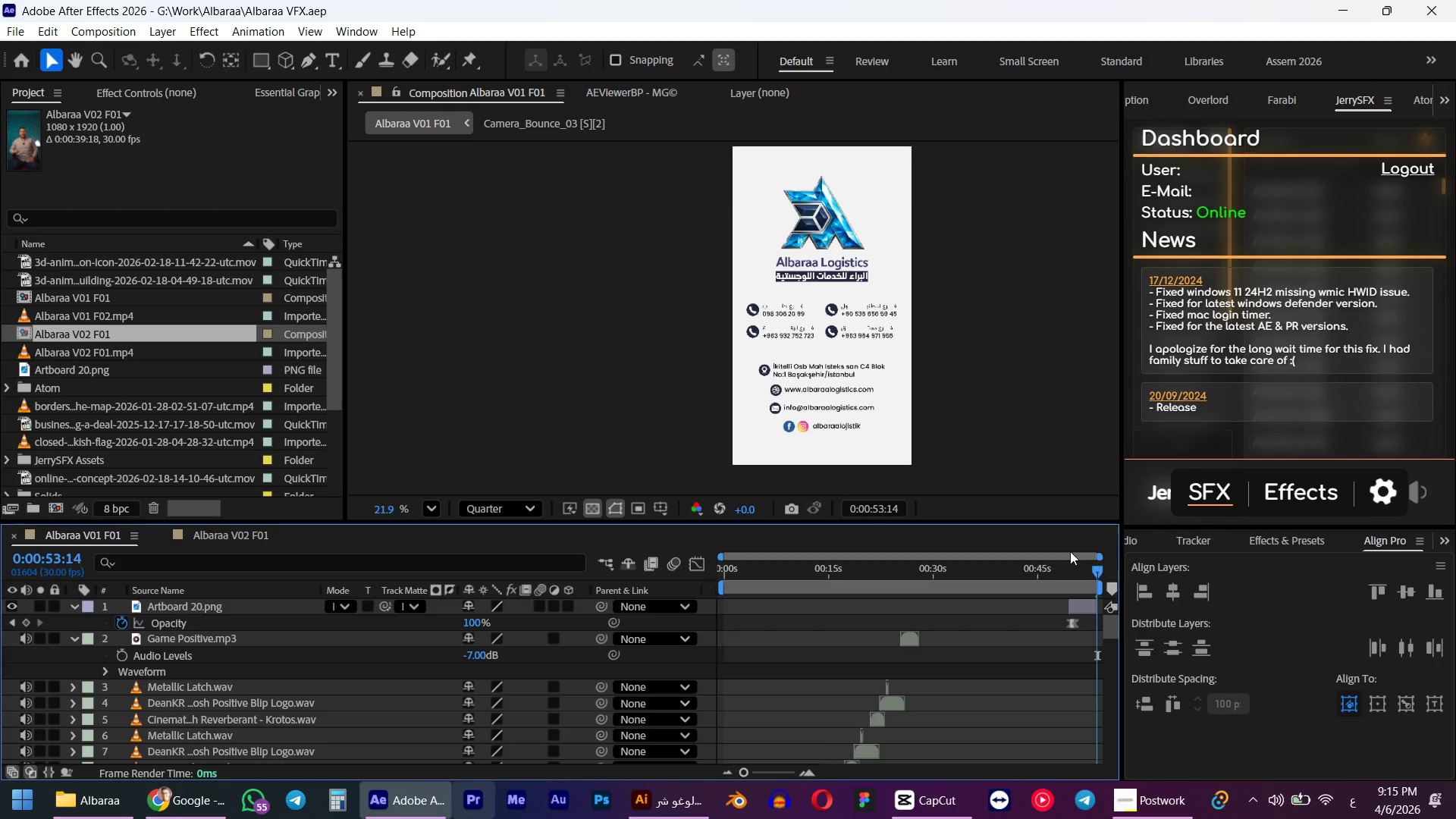 
scroll: coordinate [496, 509], scroll_direction: up, amount: 9.0
 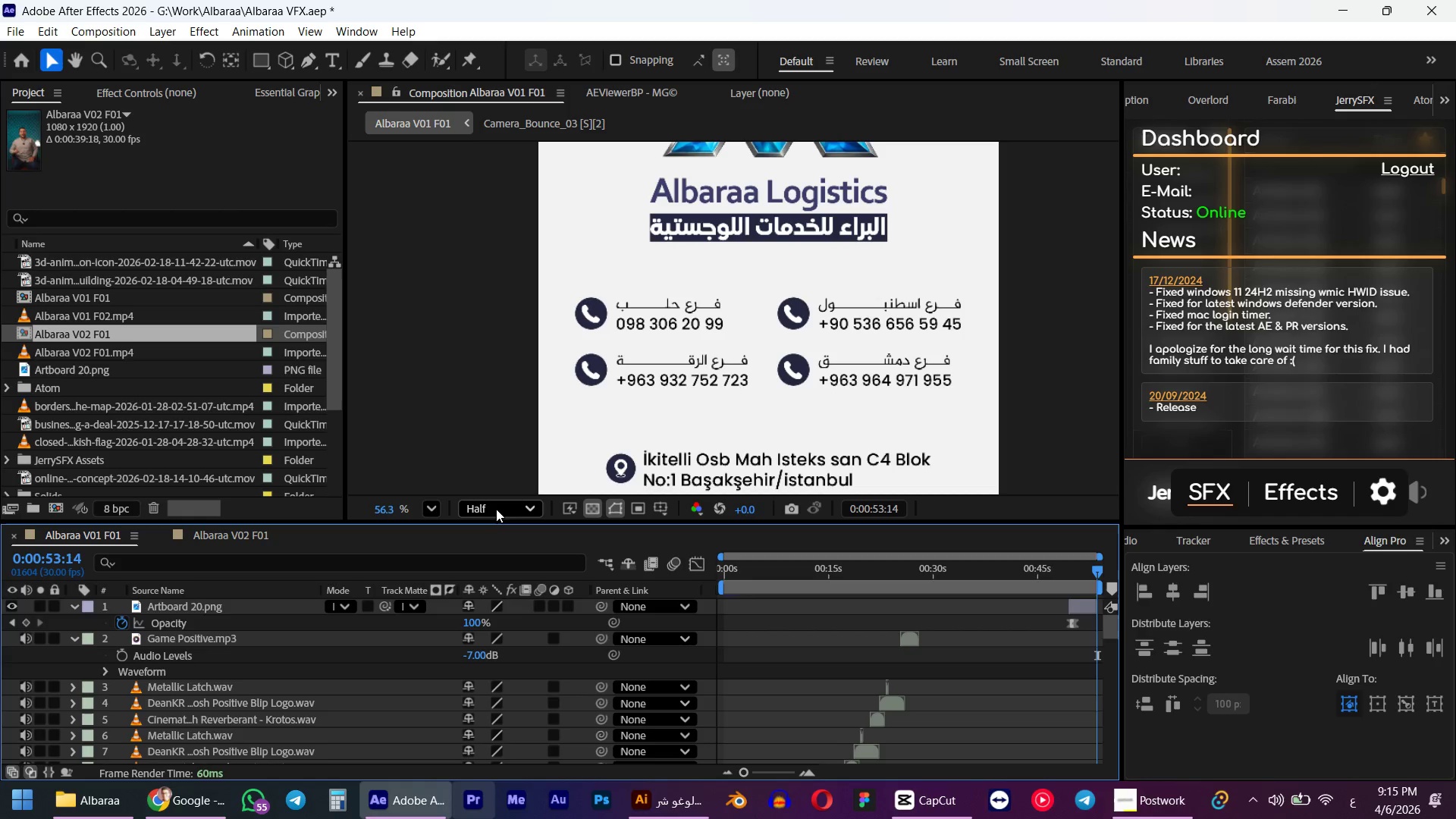 
scroll: coordinate [645, 422], scroll_direction: down, amount: 9.0
 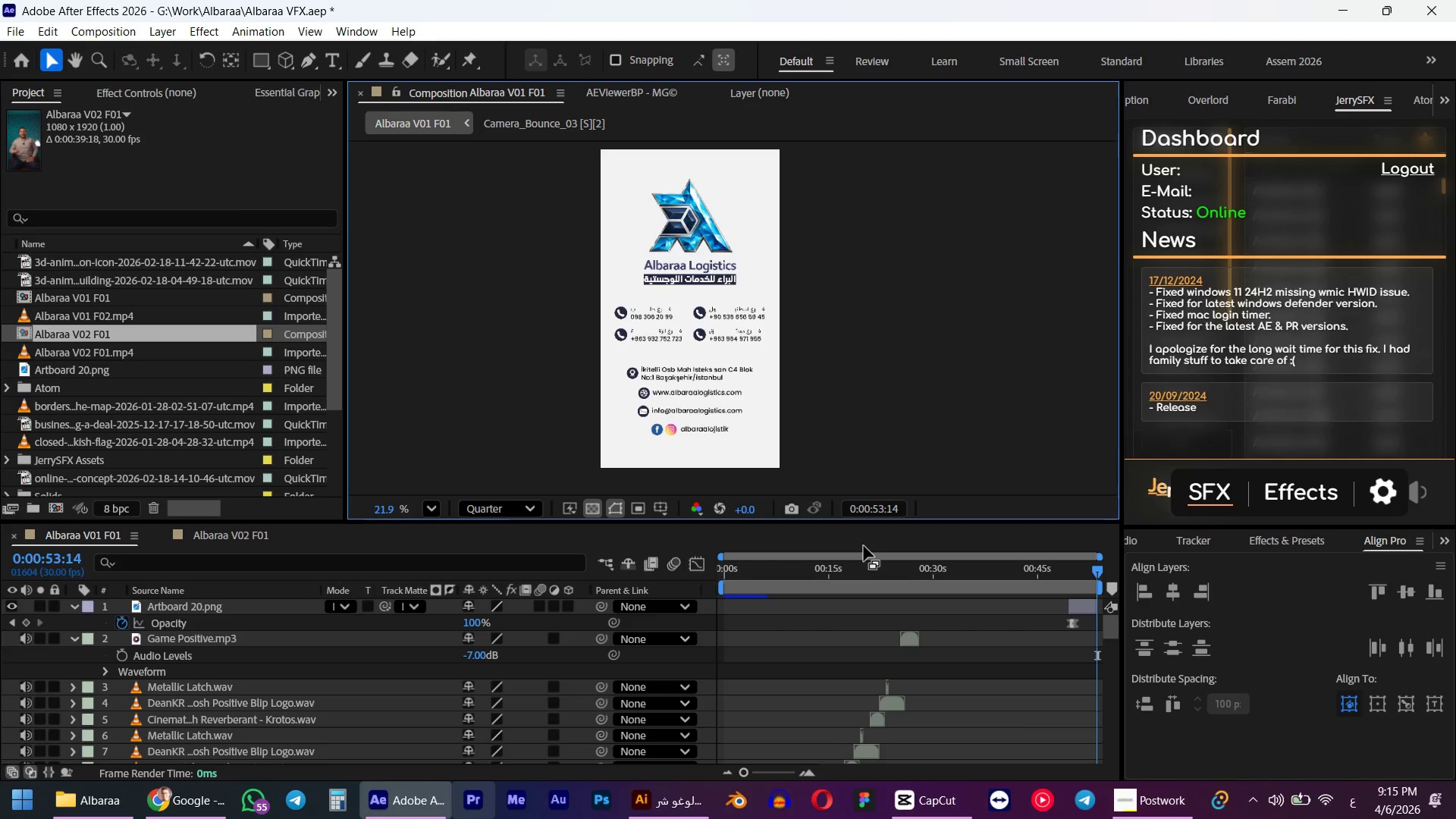 
key(Control+S)
 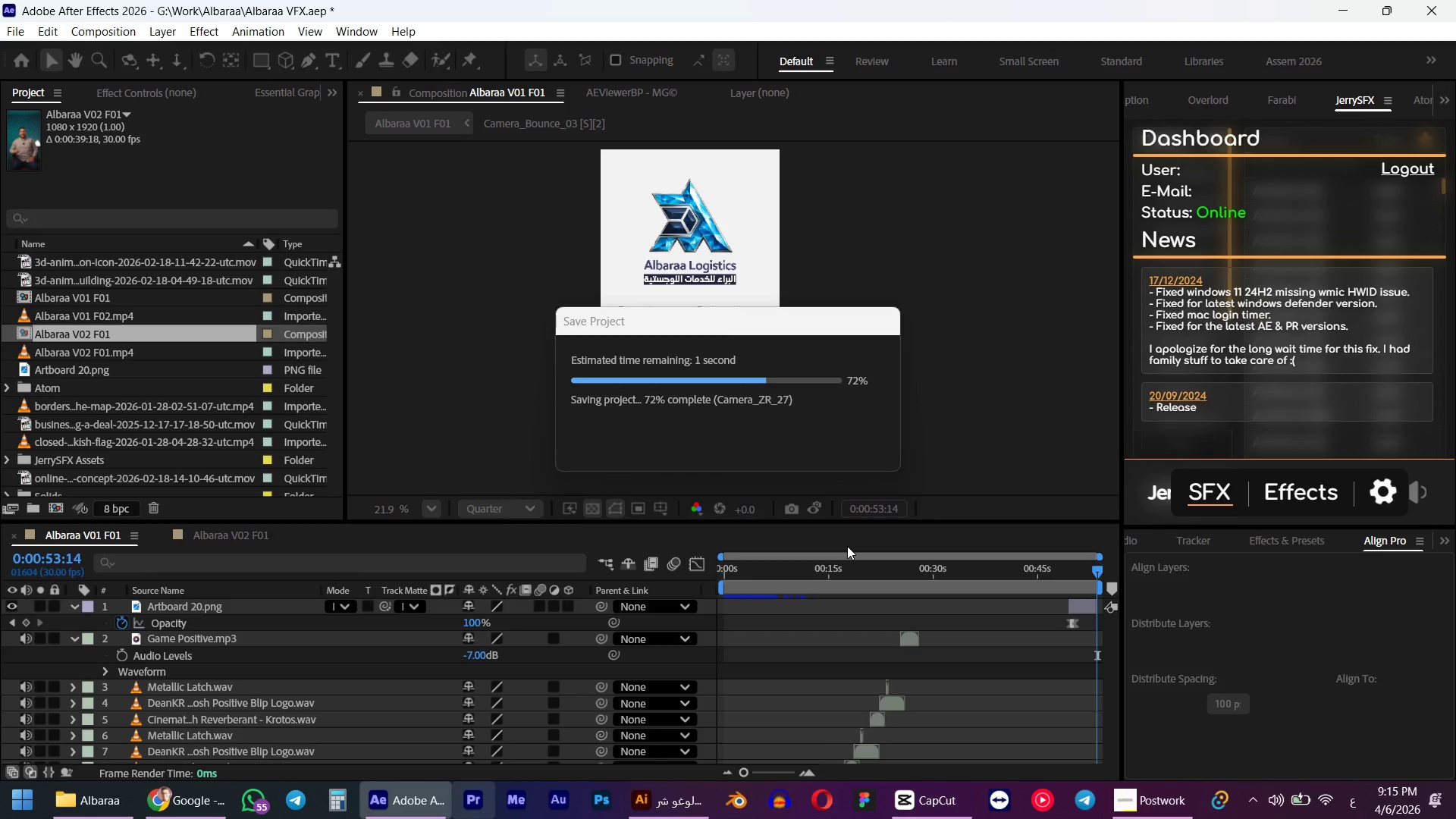 
key(Control+M)
 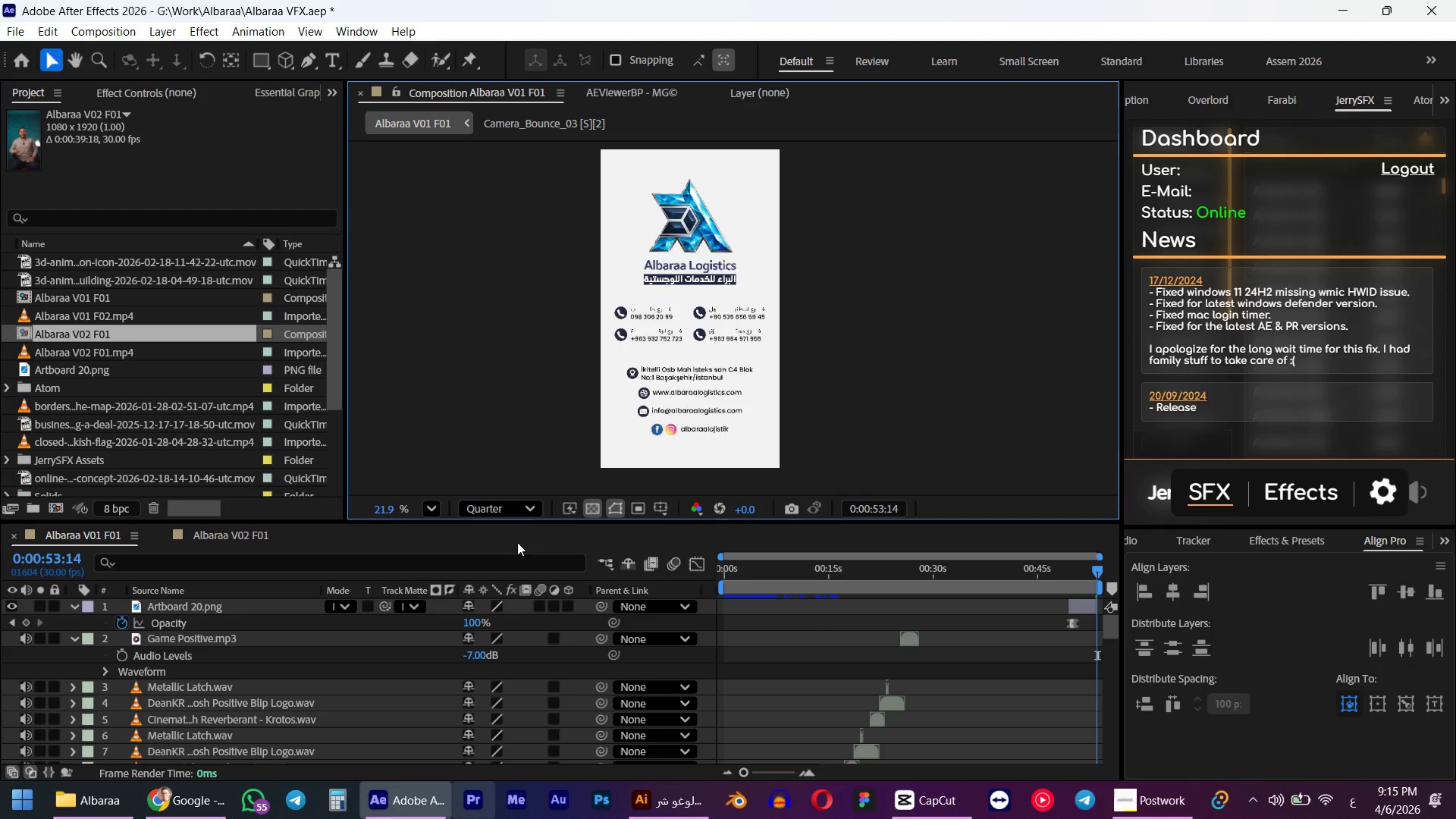 
mouse_move([433, 638])
 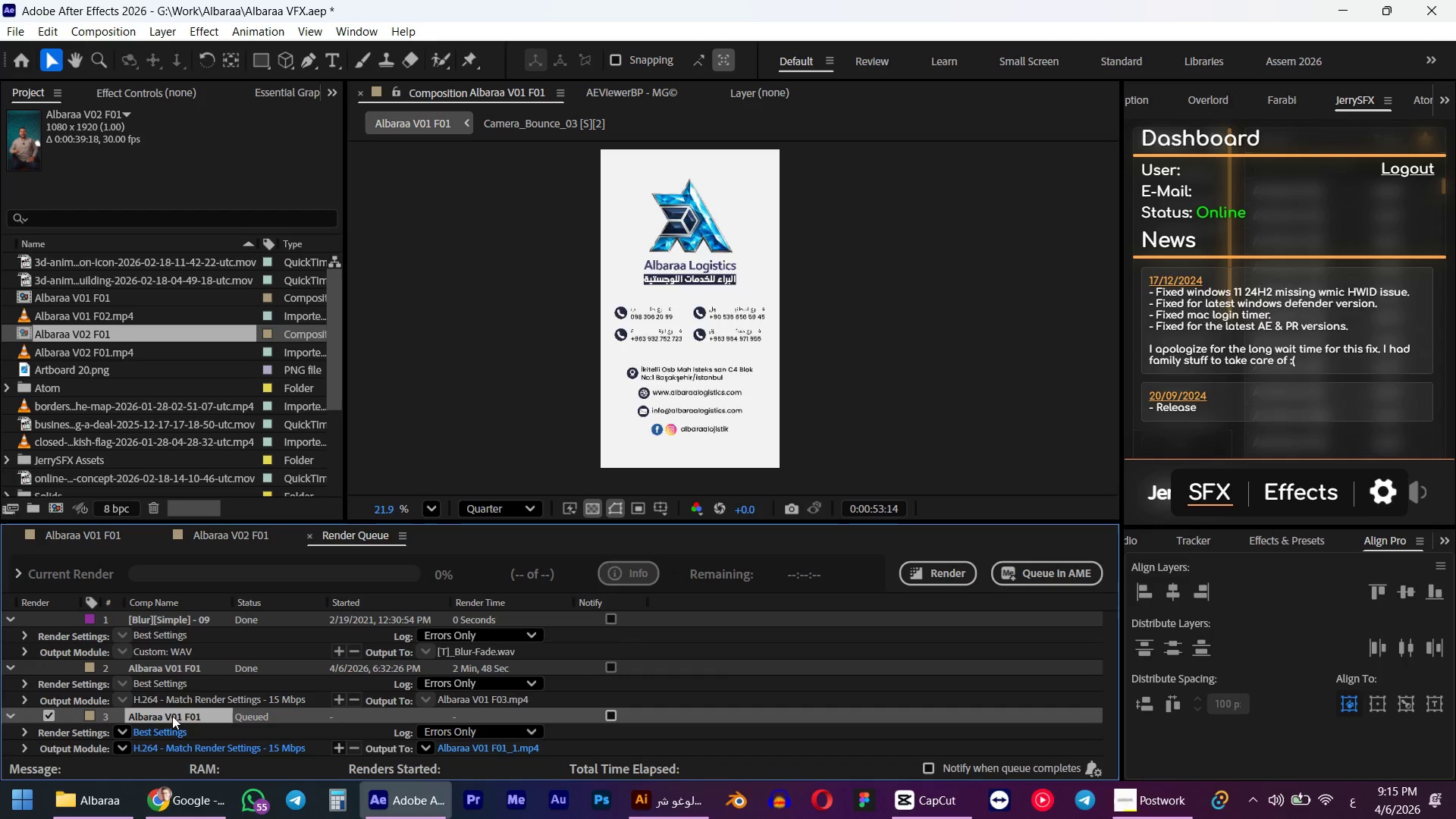 
key(Control+ControlLeft)
 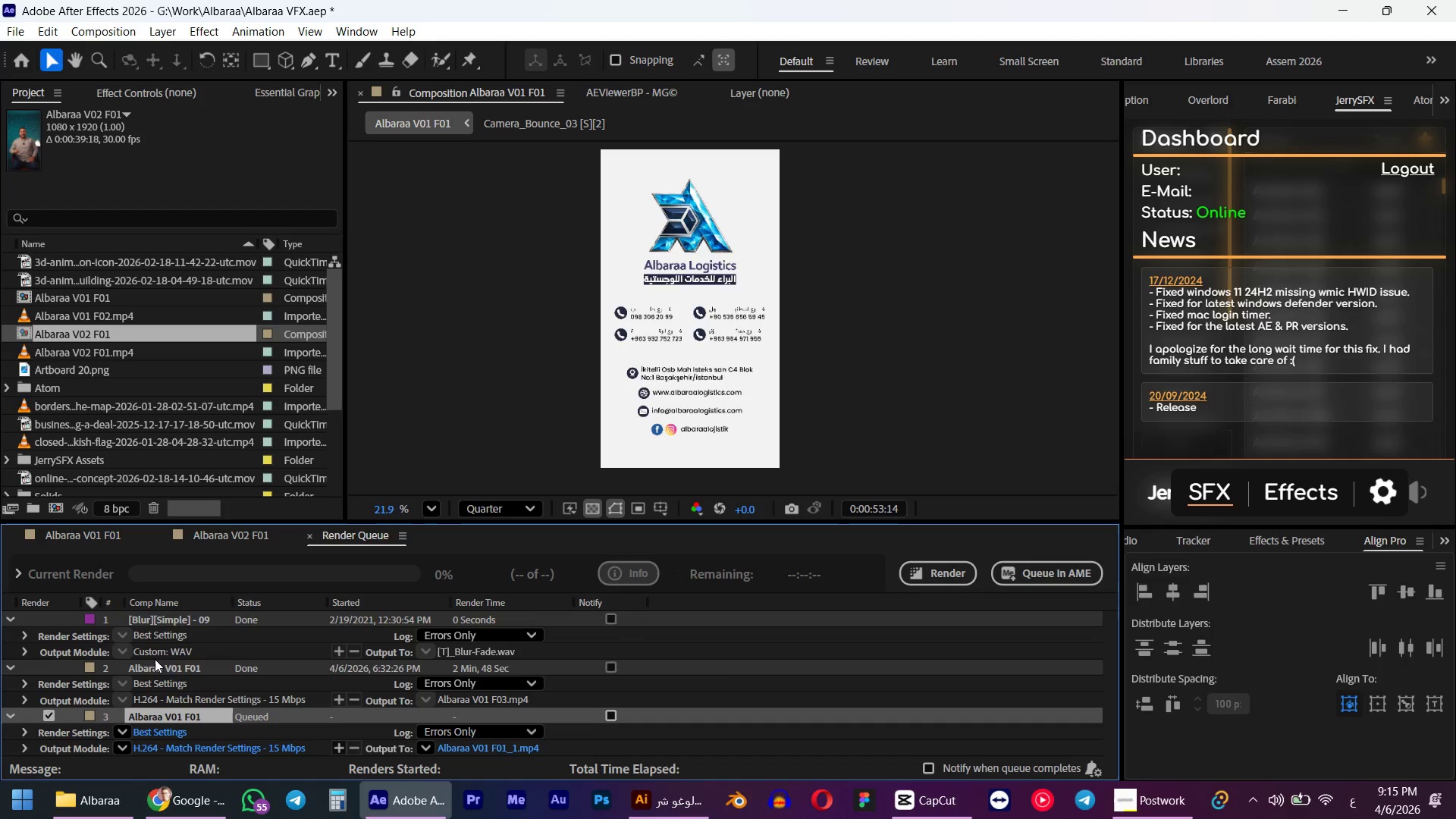 
key(Control+A)
 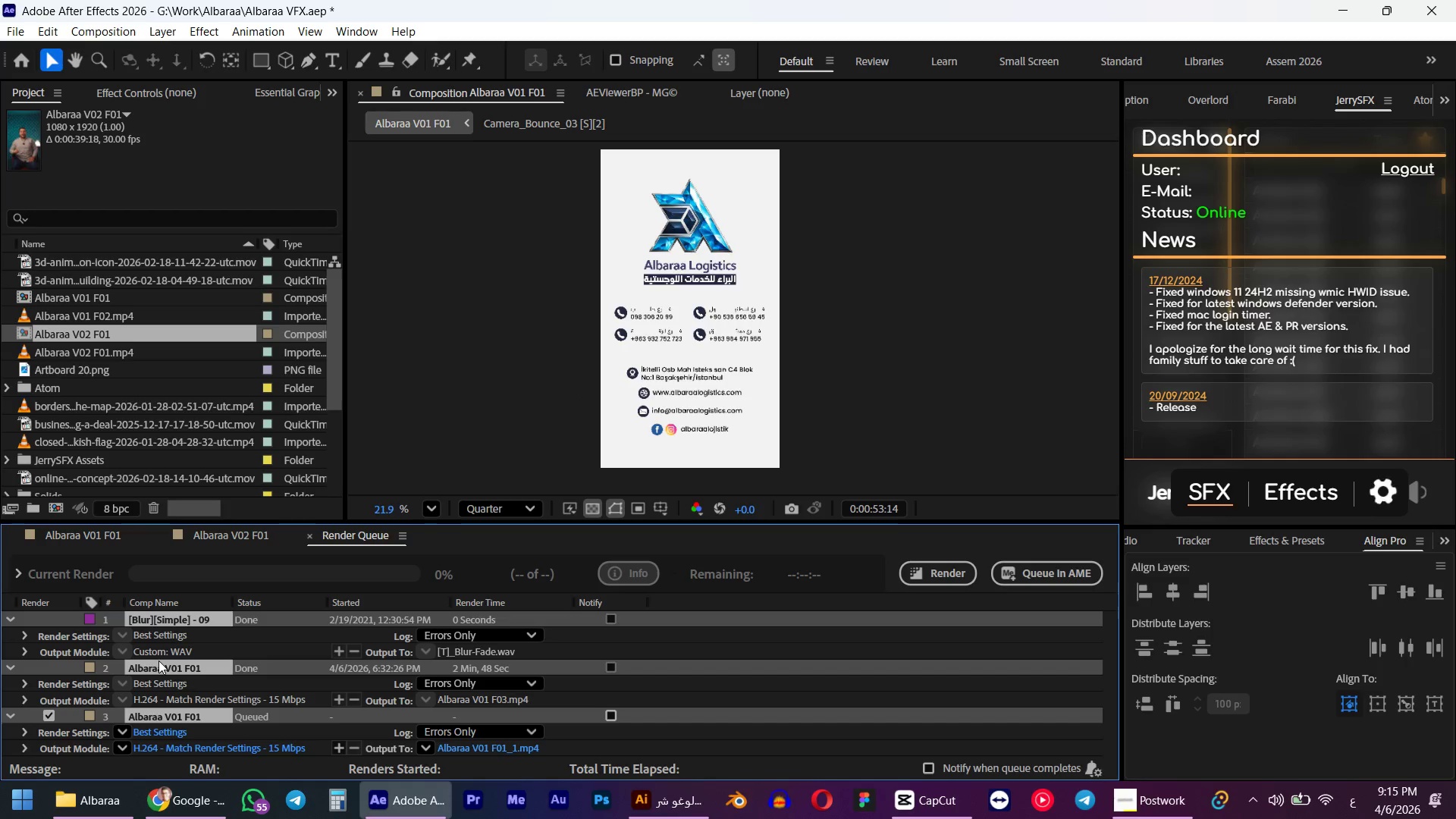 
key(Delete)
 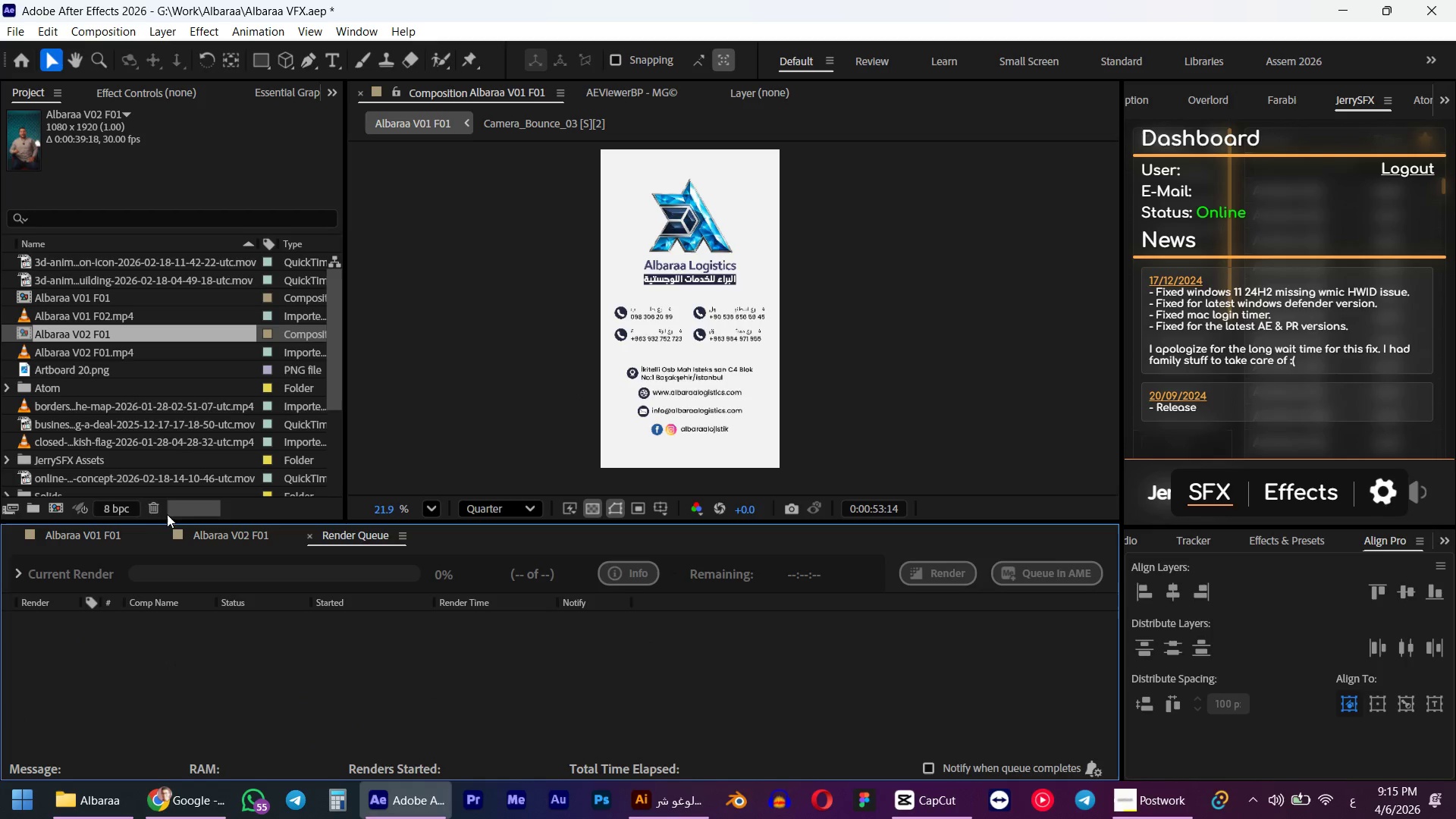 
left_click([93, 536])
 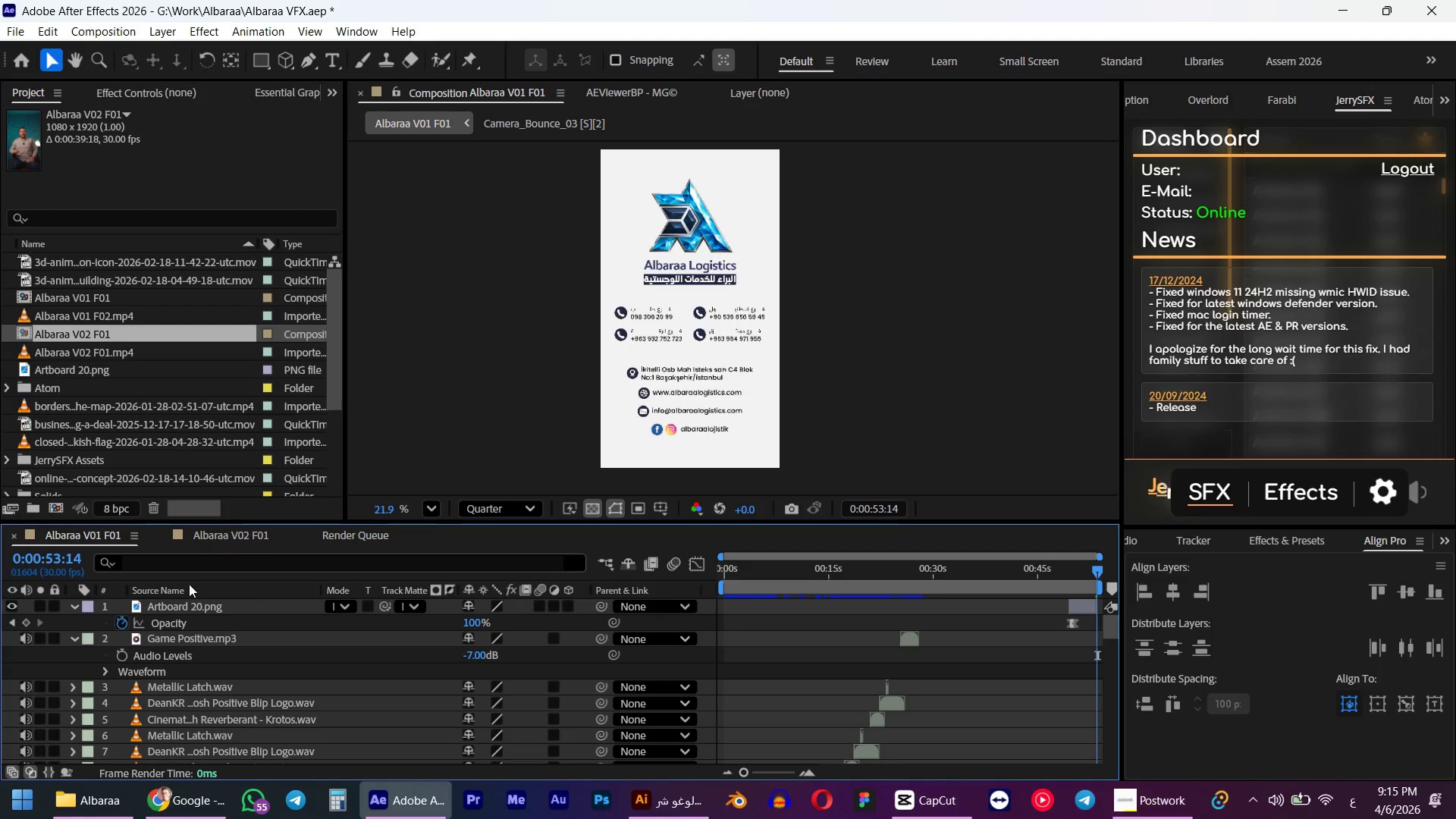 
key(Control+M)
 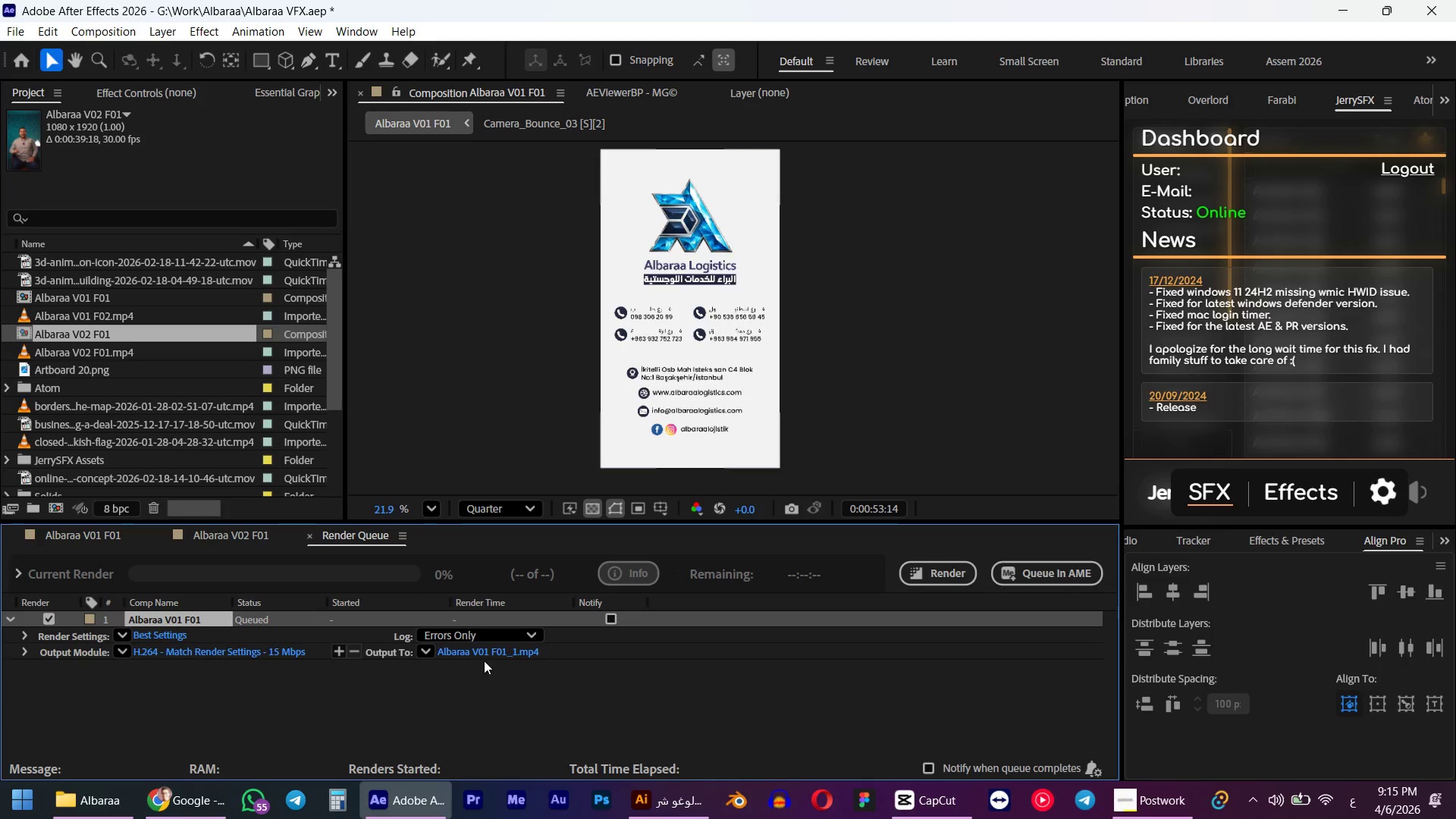 
left_click([488, 657])
 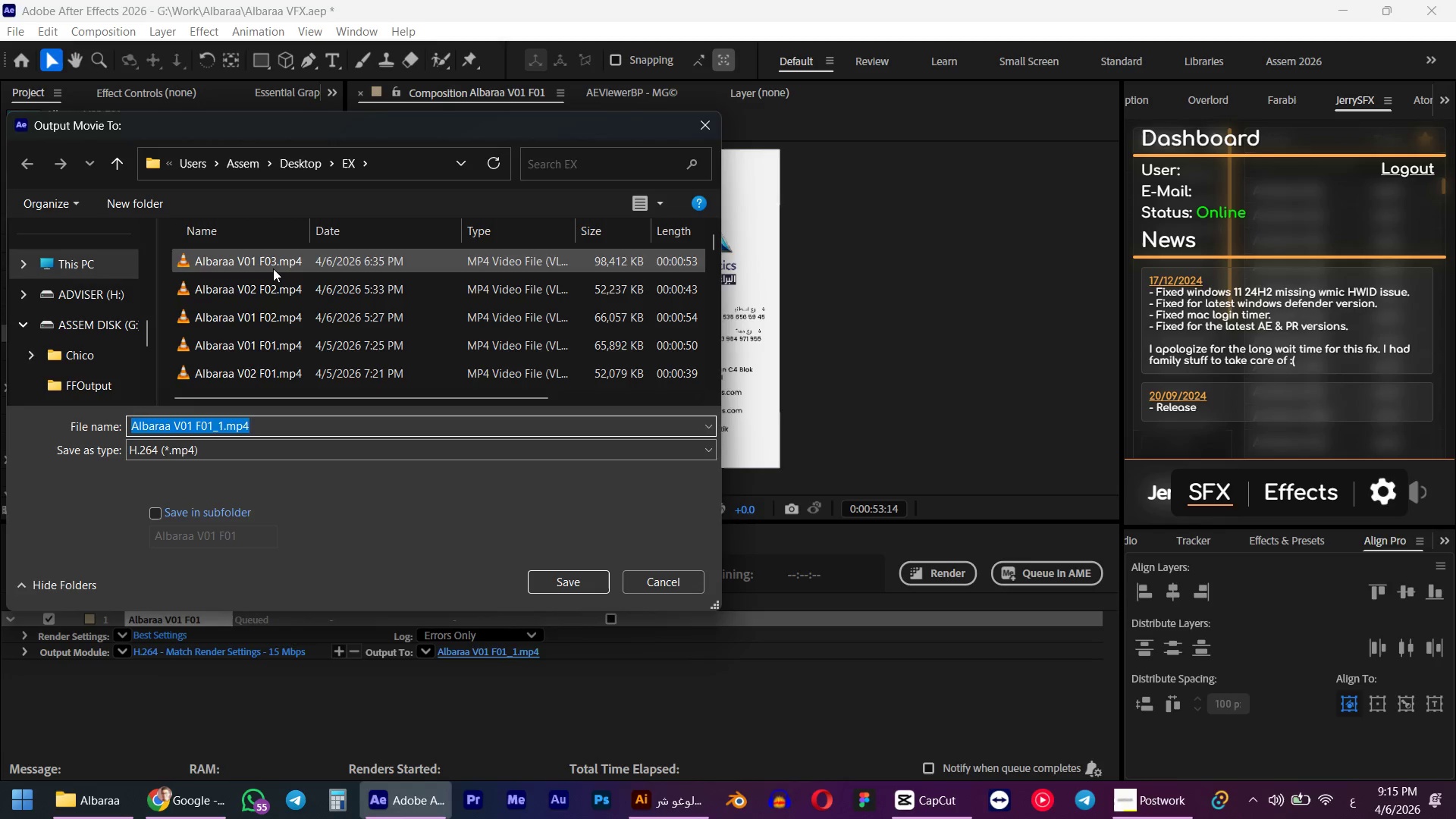 
left_click([270, 262])
 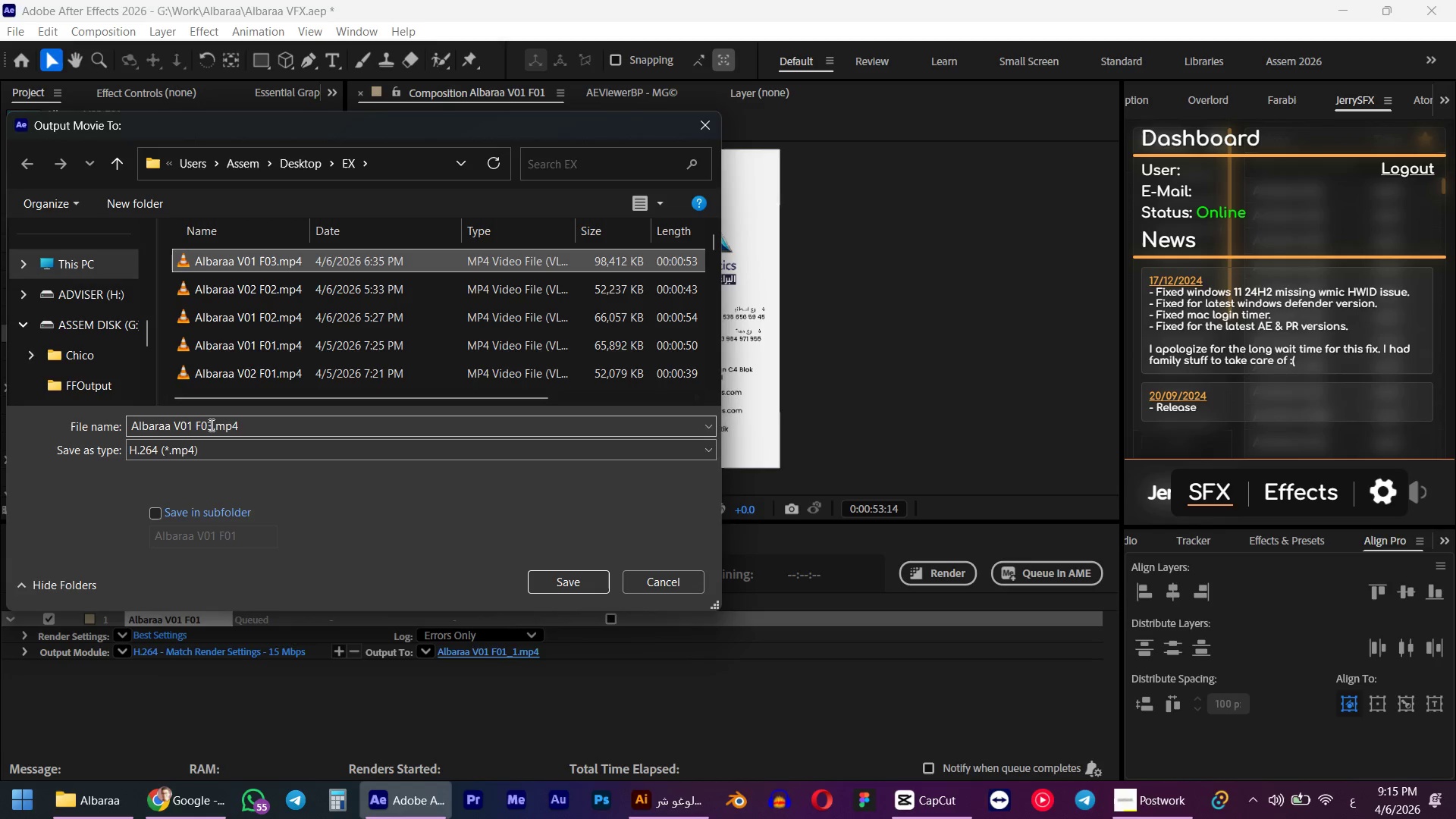 
left_click_drag(start_coordinate=[206, 425], to_coordinate=[249, 421])
 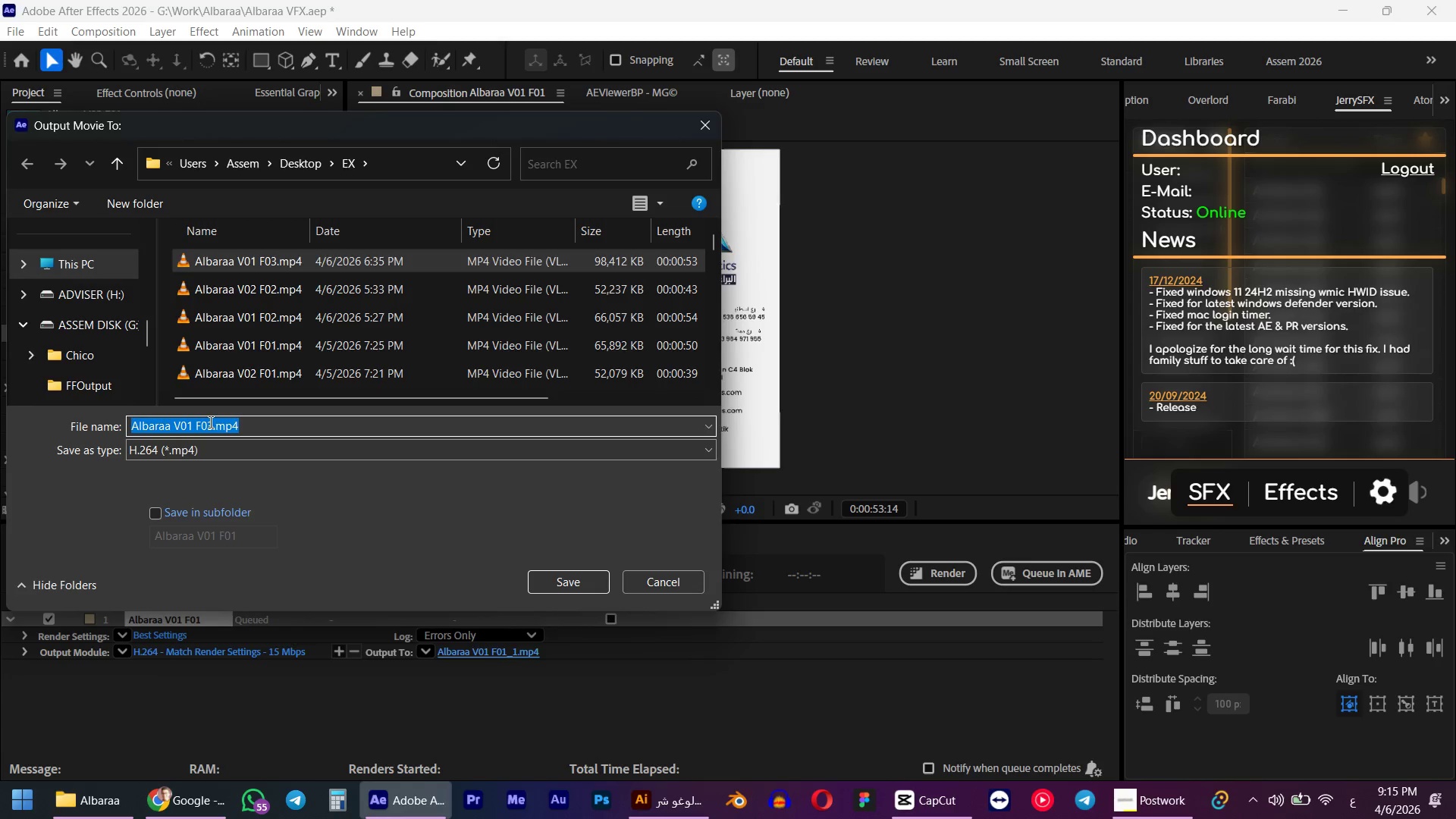 
left_click_drag(start_coordinate=[209, 422], to_coordinate=[405, 399])
 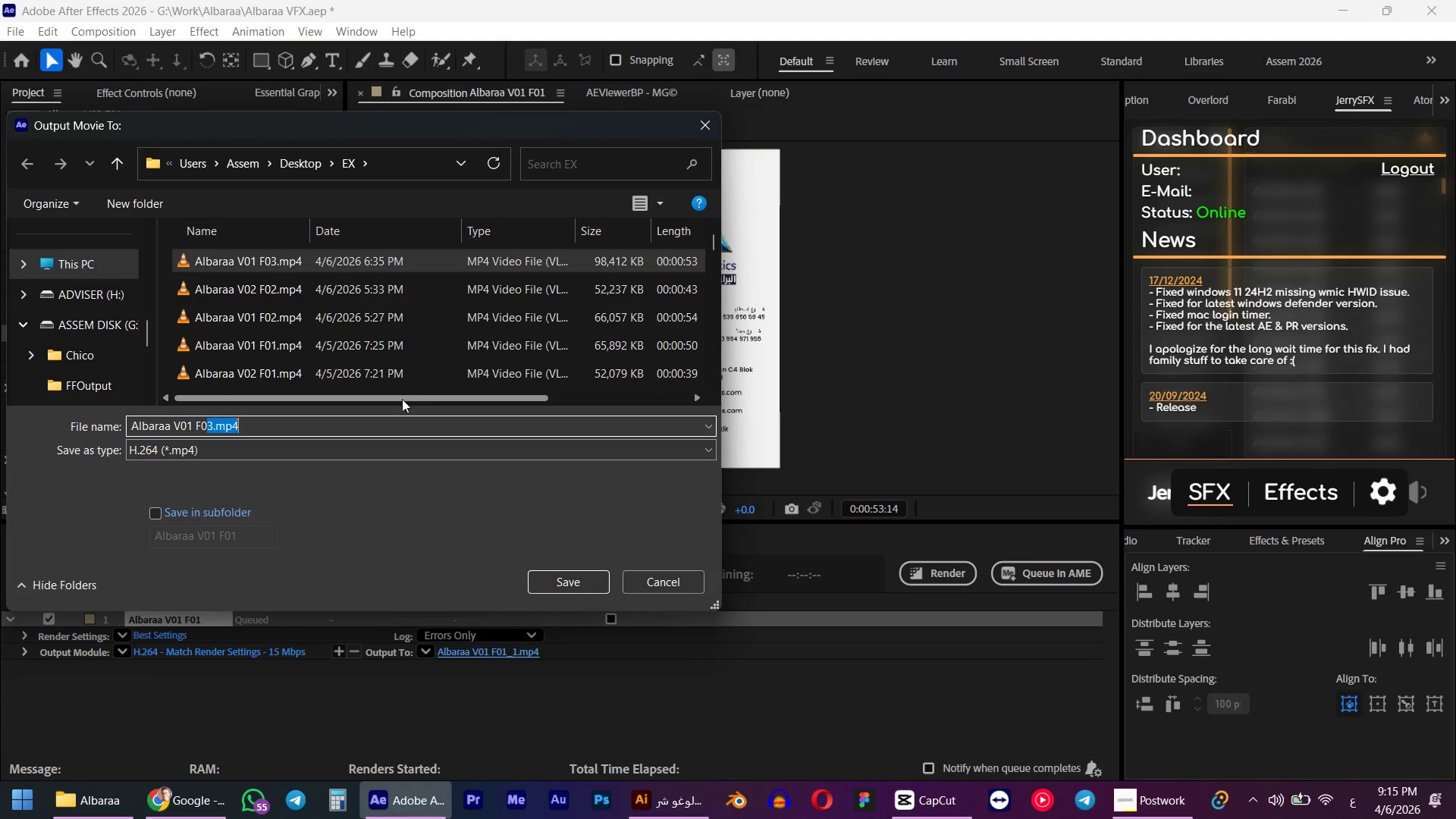 
key(Numpad4)
 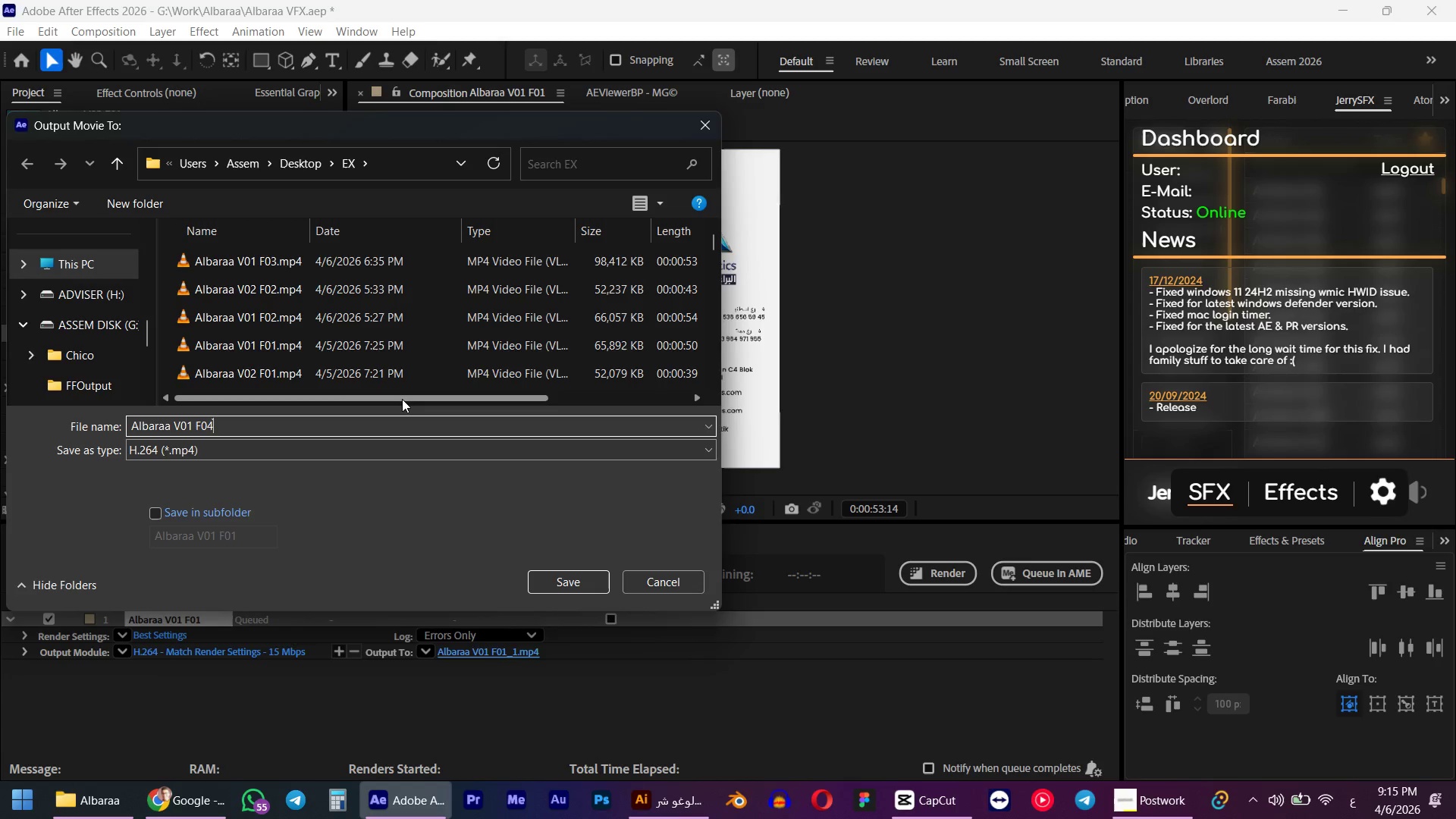 
key(NumpadEnter)
 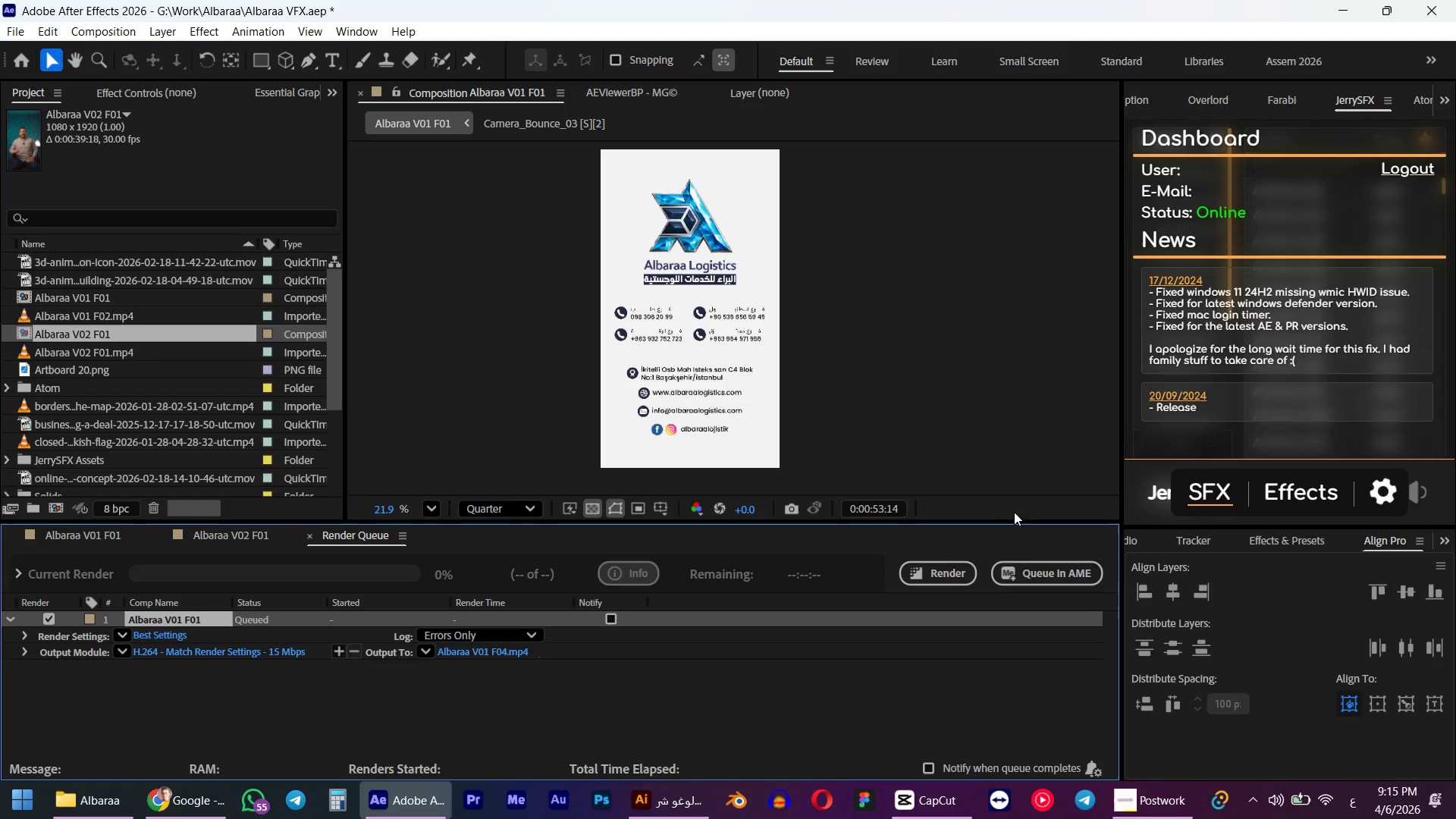 
left_click([968, 572])
 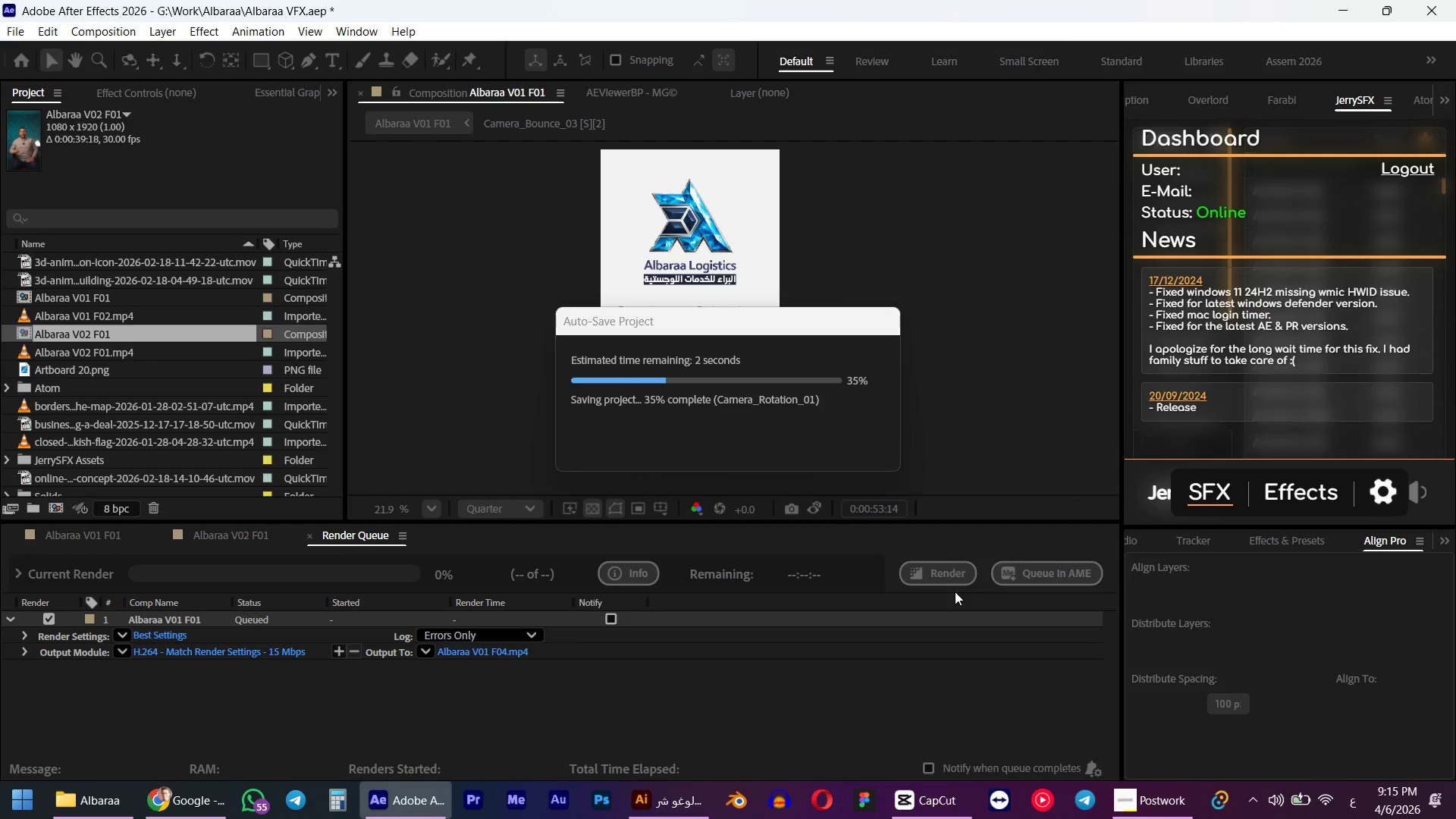 
key(CapsLock)
 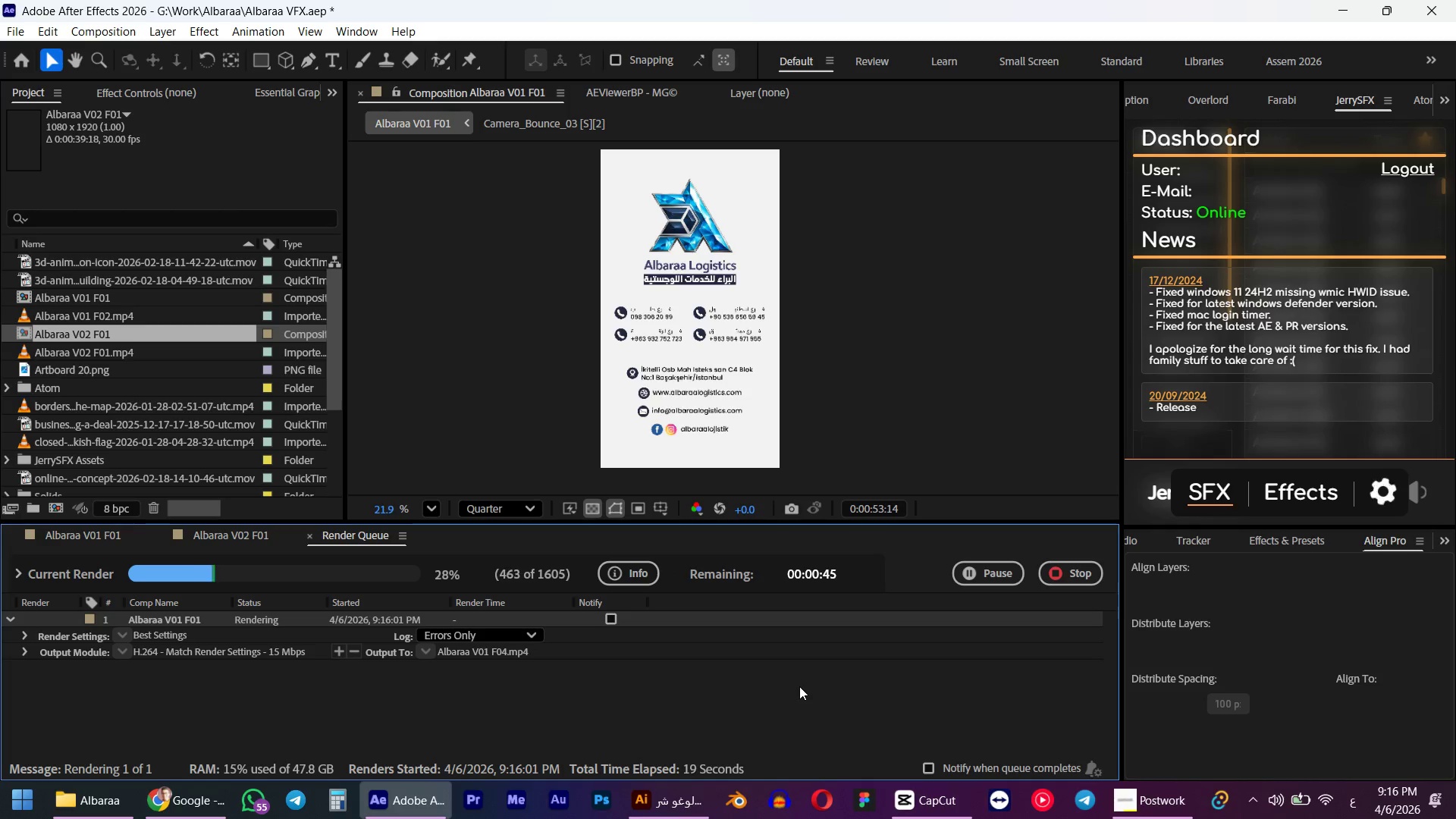 
wait(24.74)
 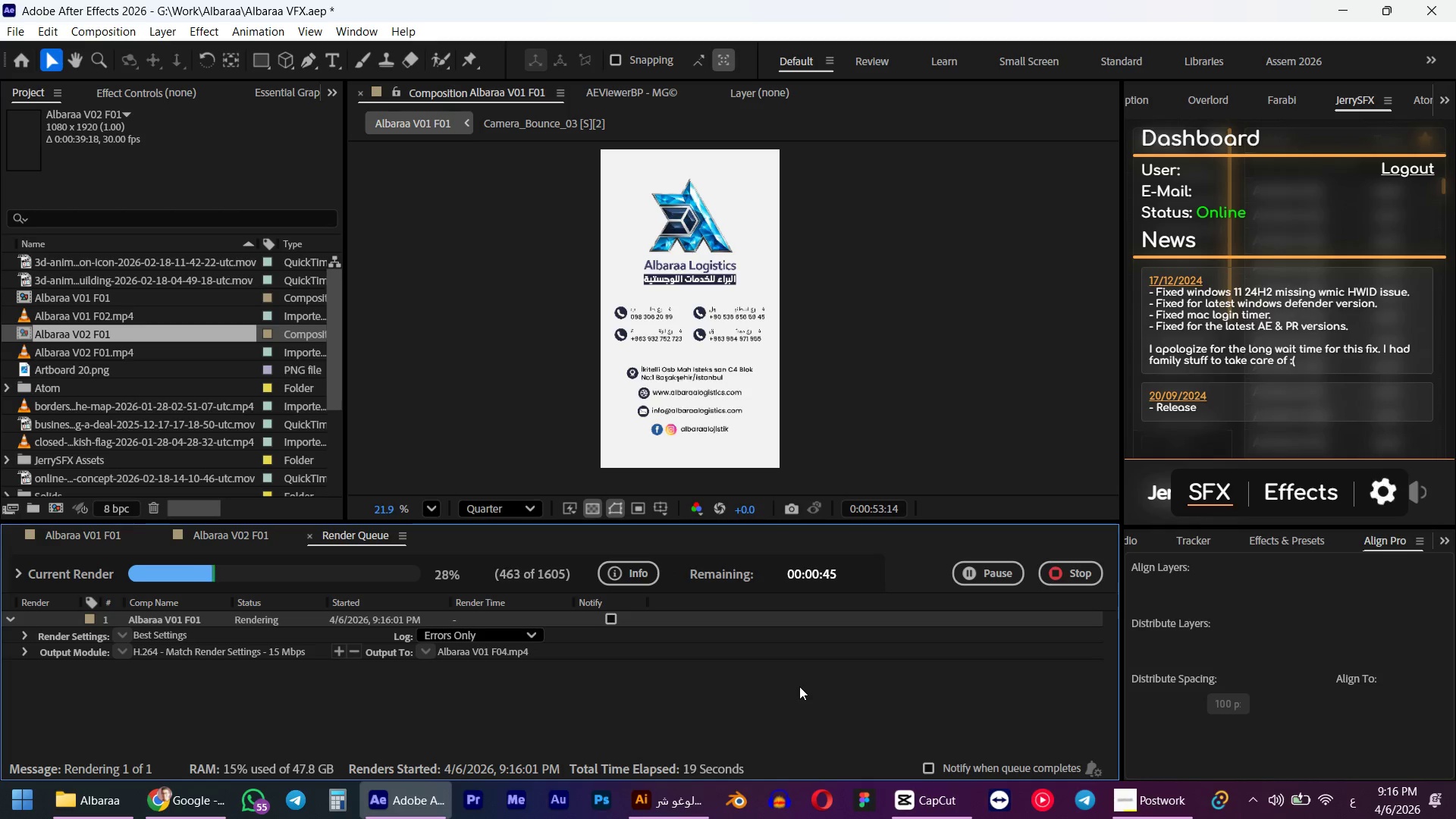 
left_click([675, 802])
 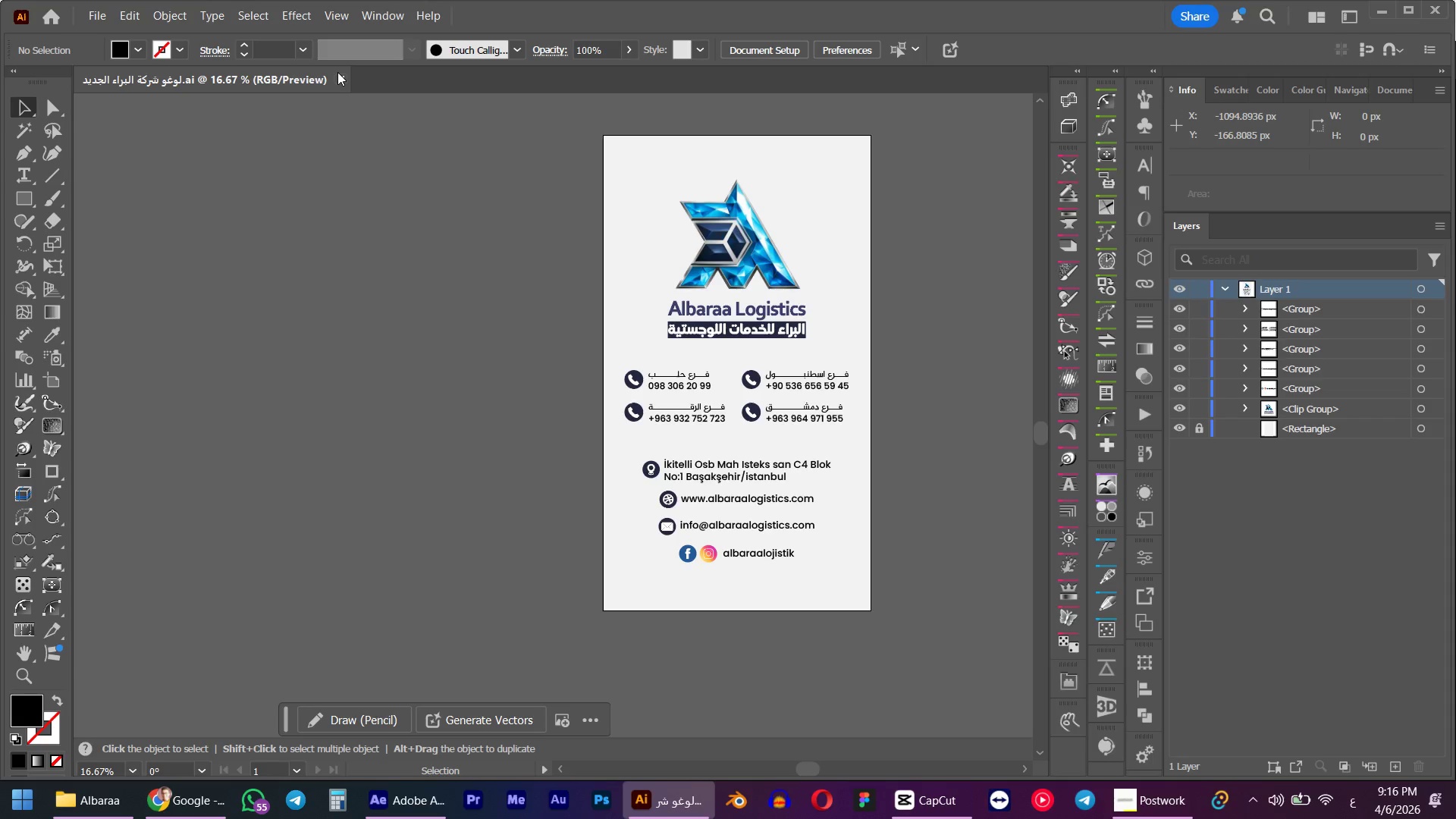 
left_click([340, 78])
 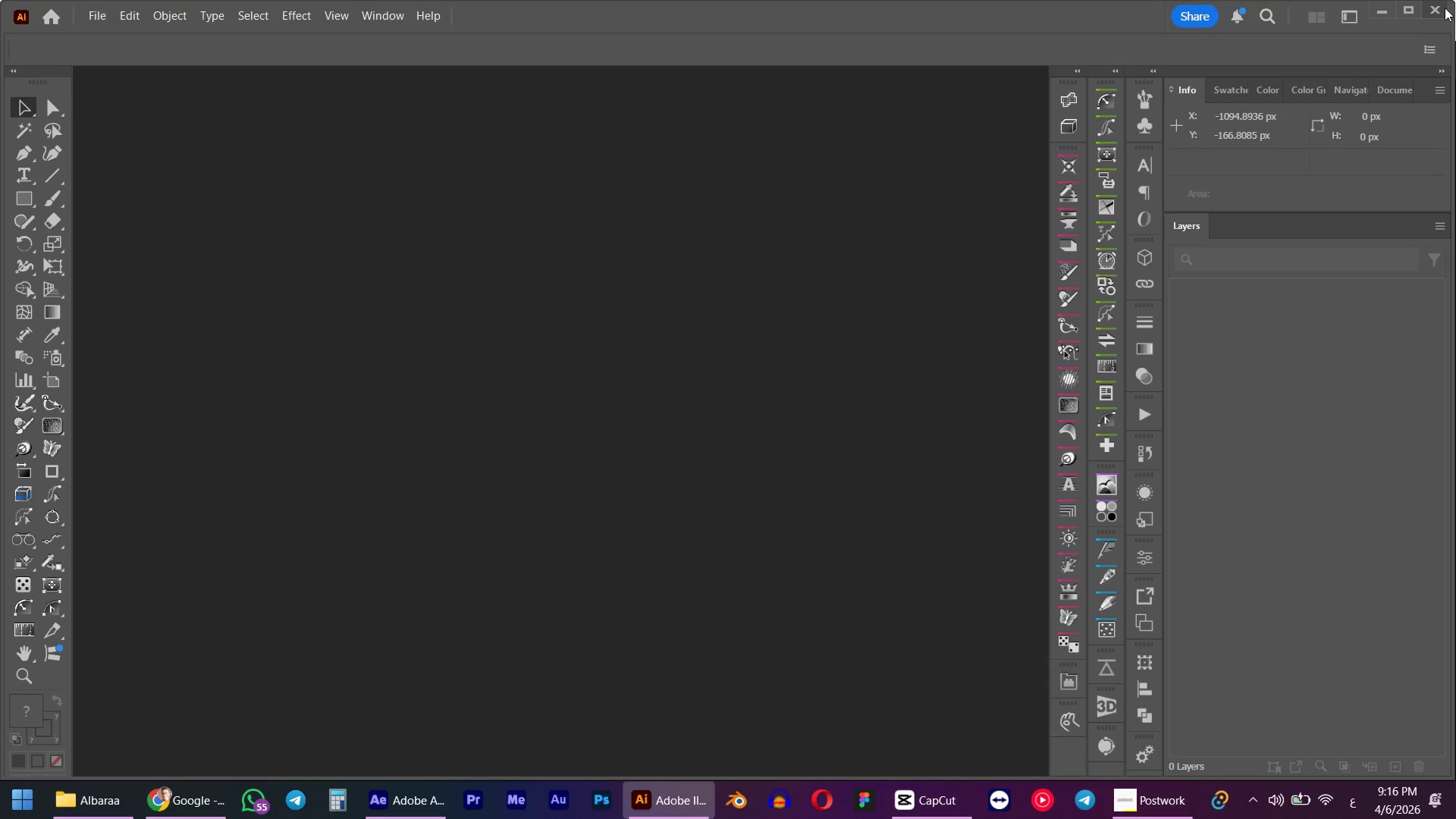 
left_click([1439, 9])
 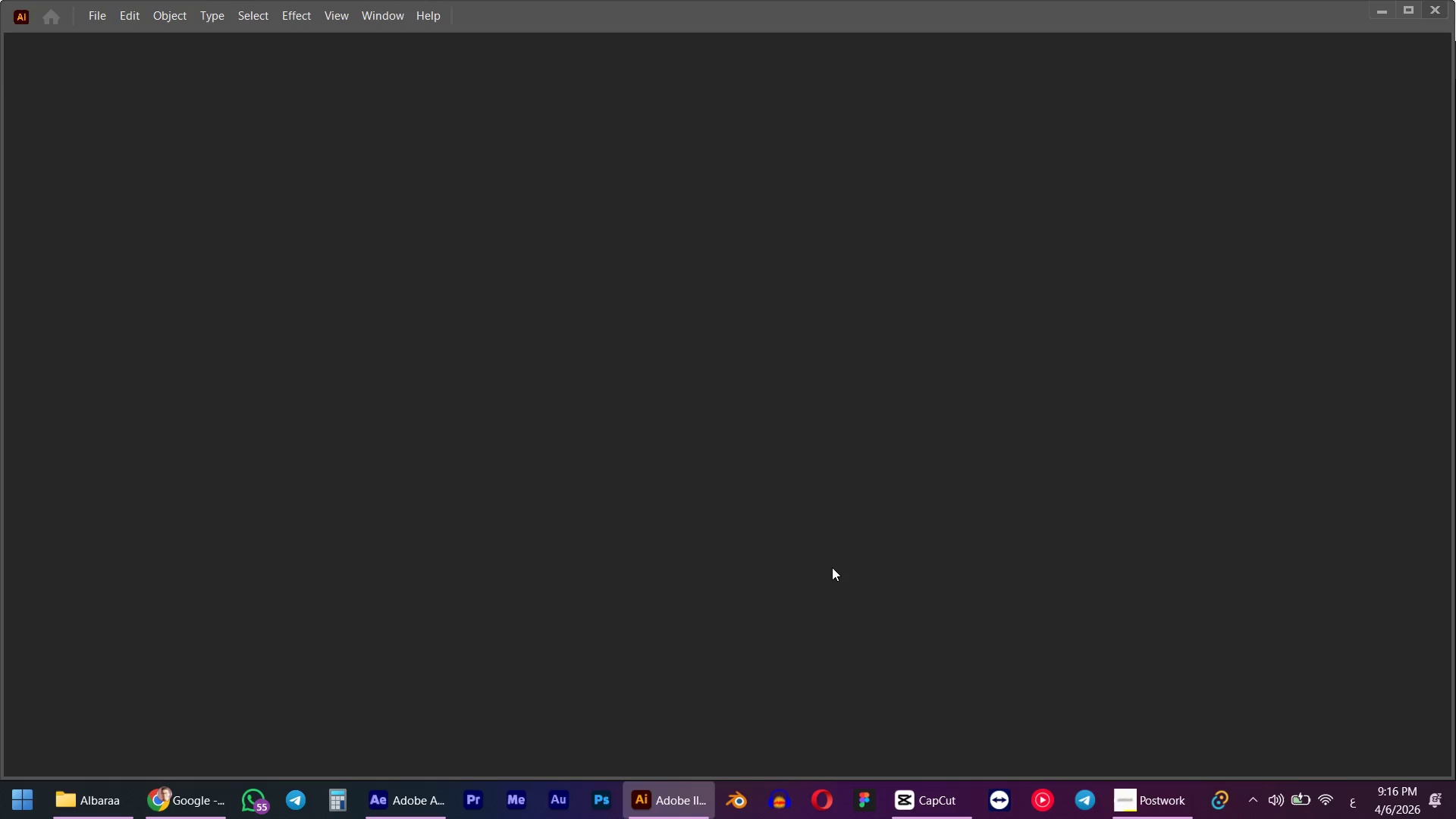 
key(Alt+Tab)